 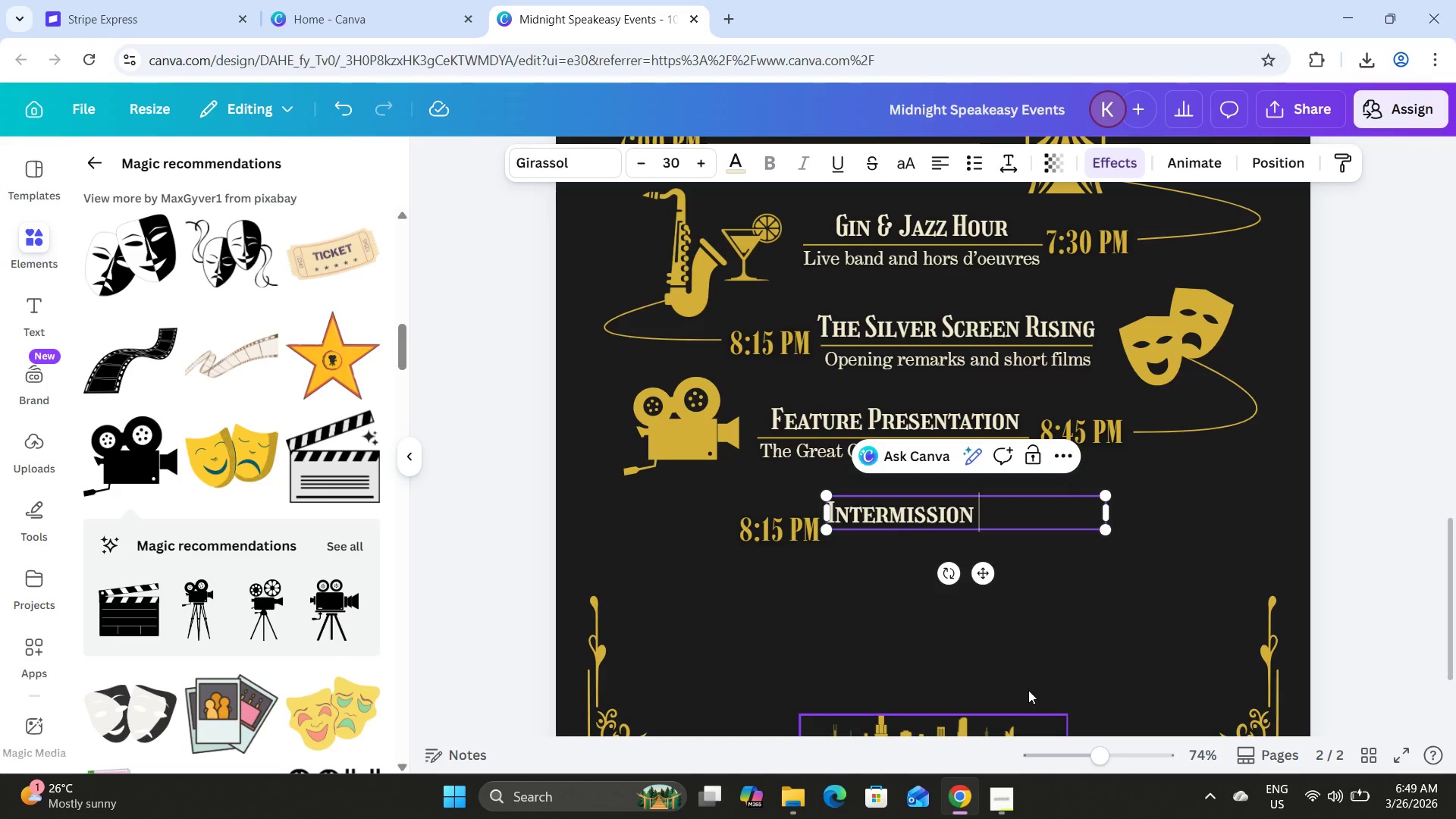 
type(& Flapper Performance)
 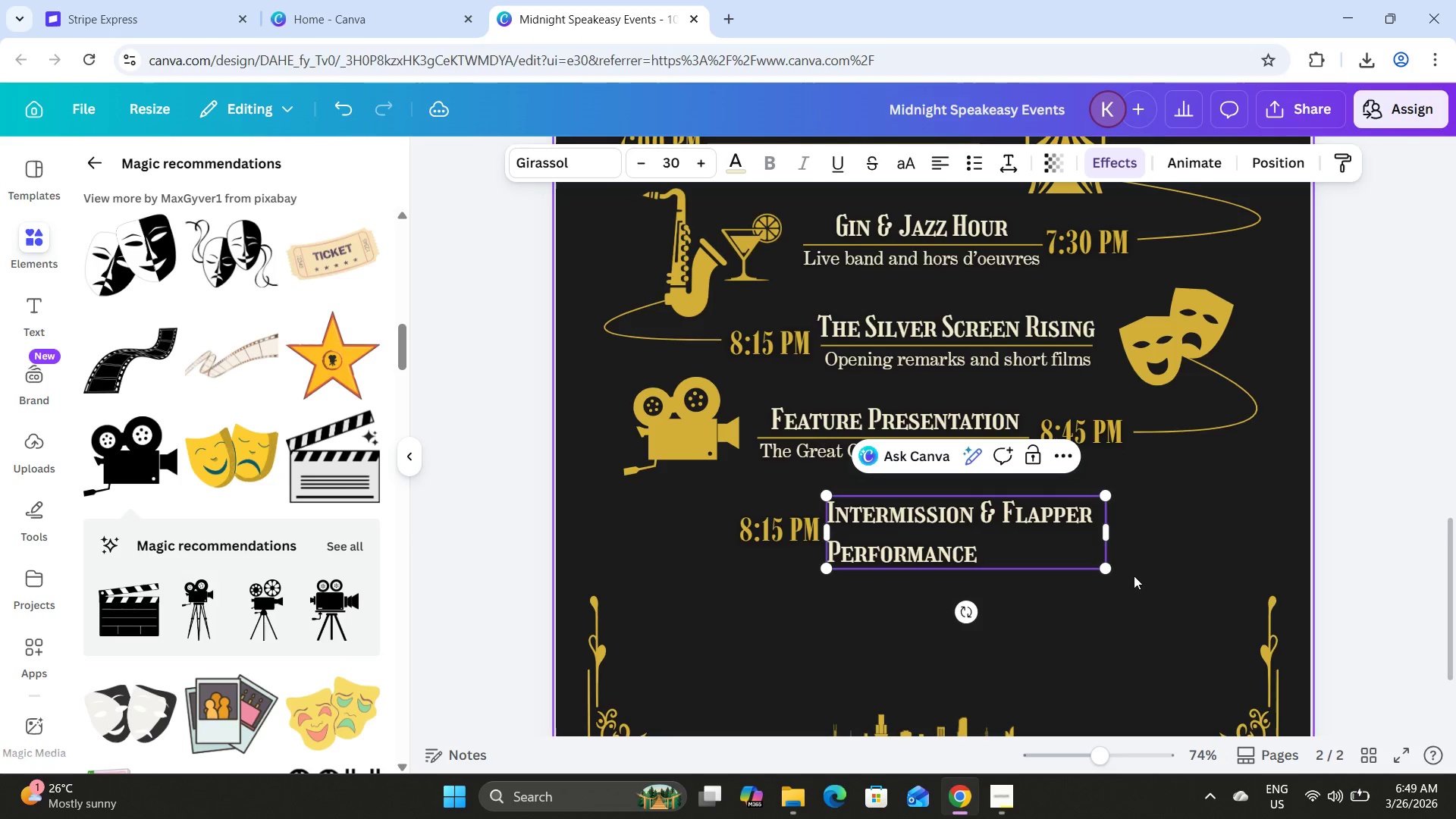 
left_click([1138, 634])
 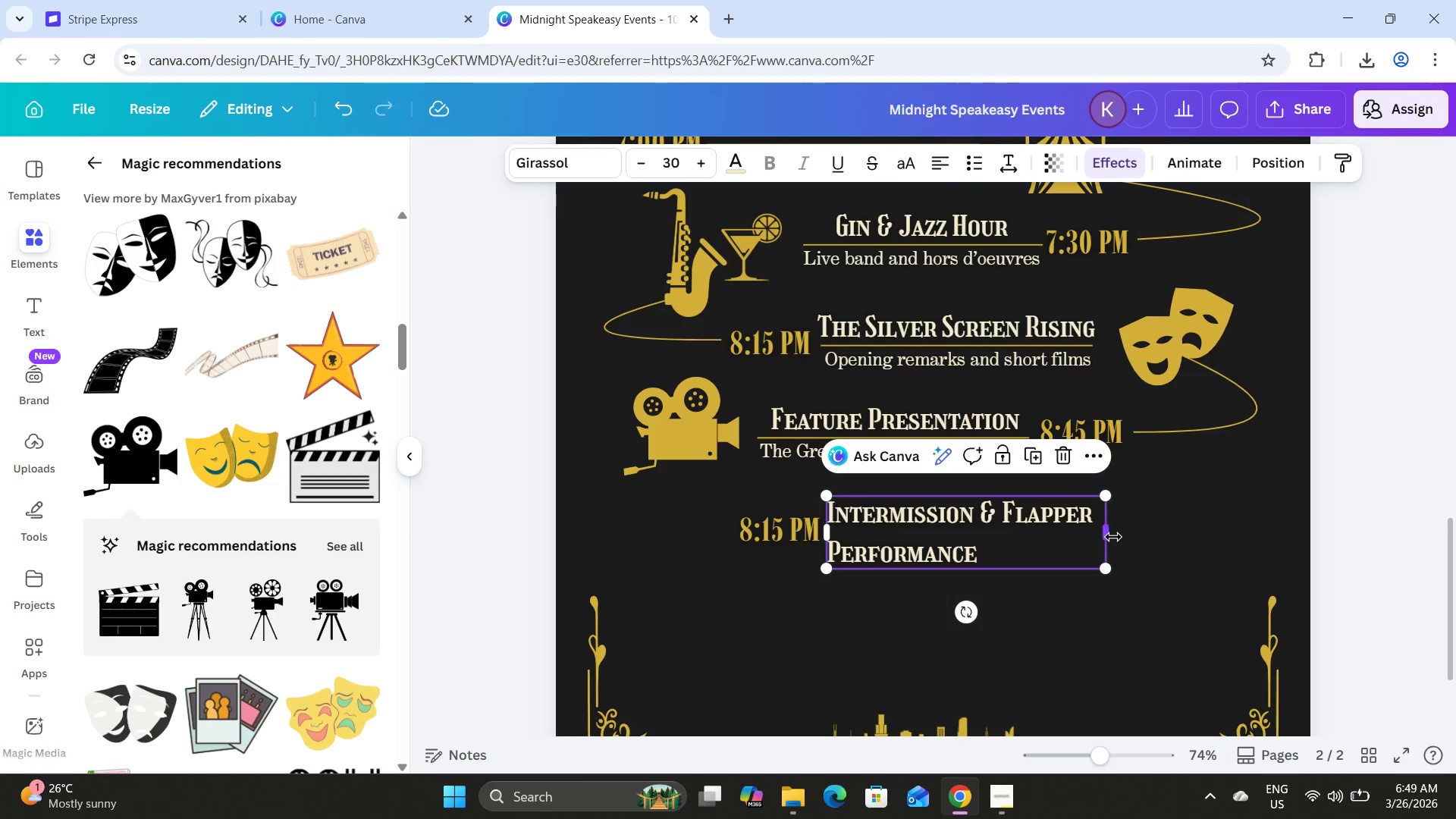 
left_click_drag(start_coordinate=[1109, 536], to_coordinate=[1251, 541])
 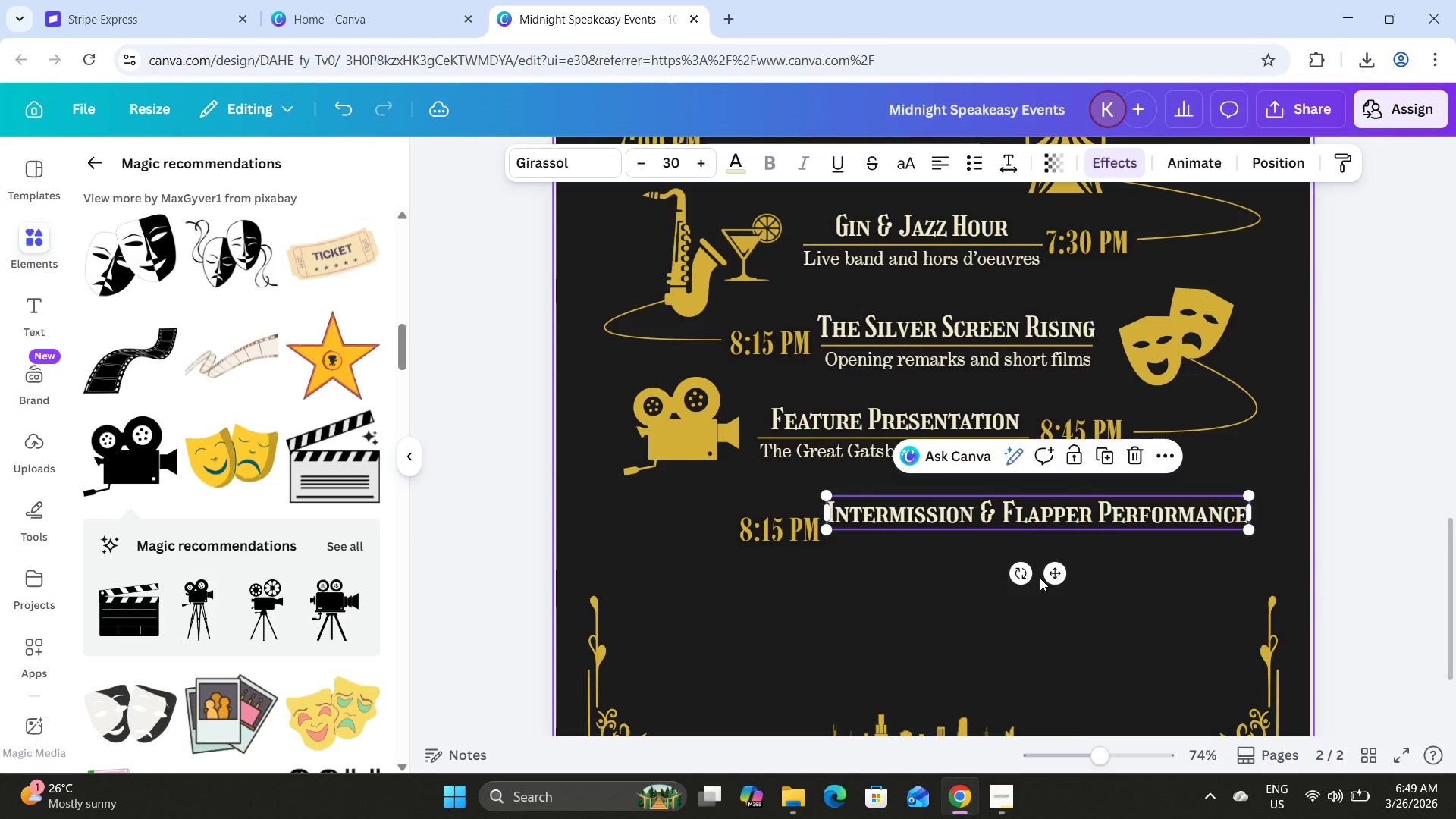 
left_click([1040, 578])
 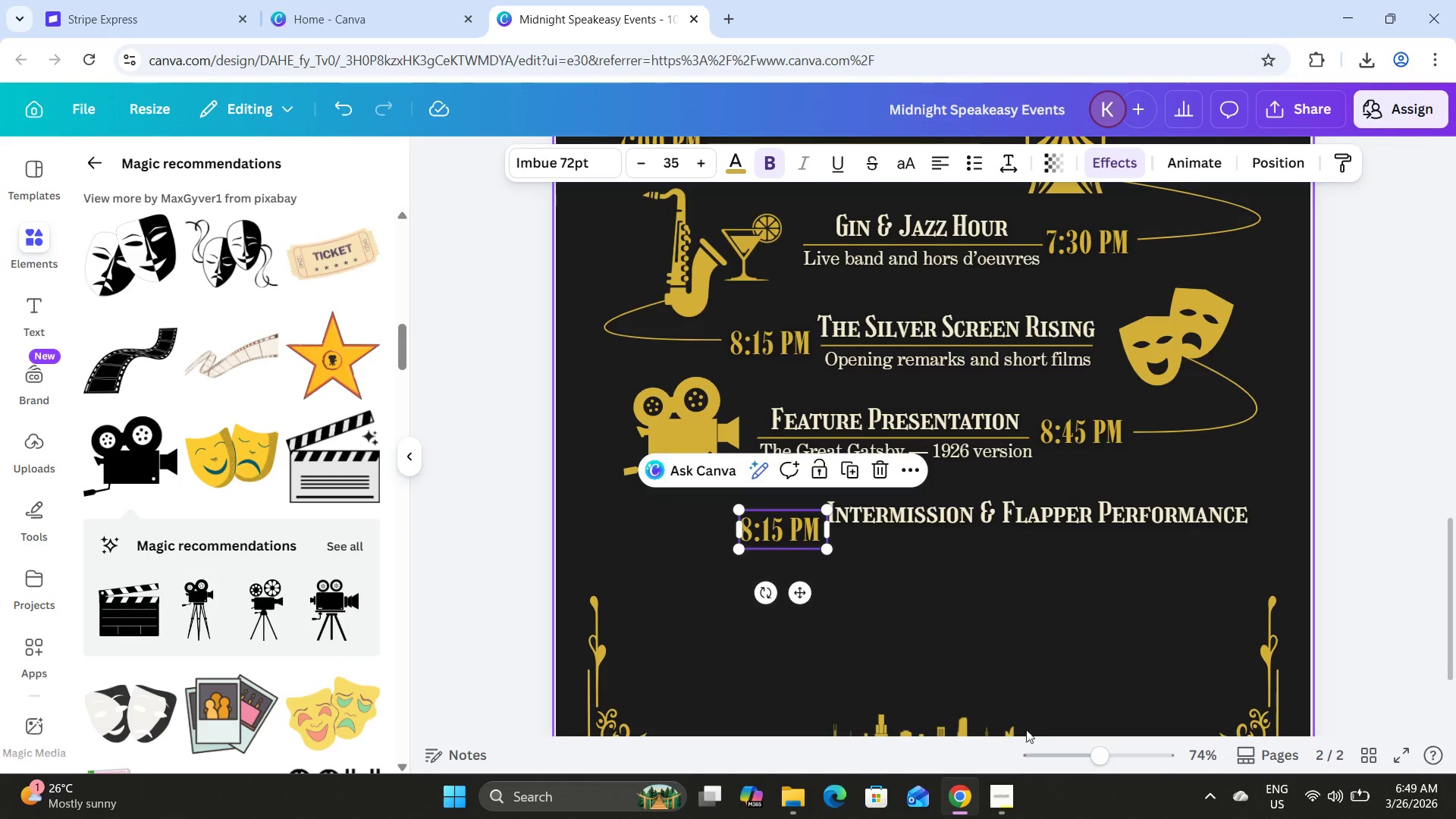 
left_click([998, 799])